 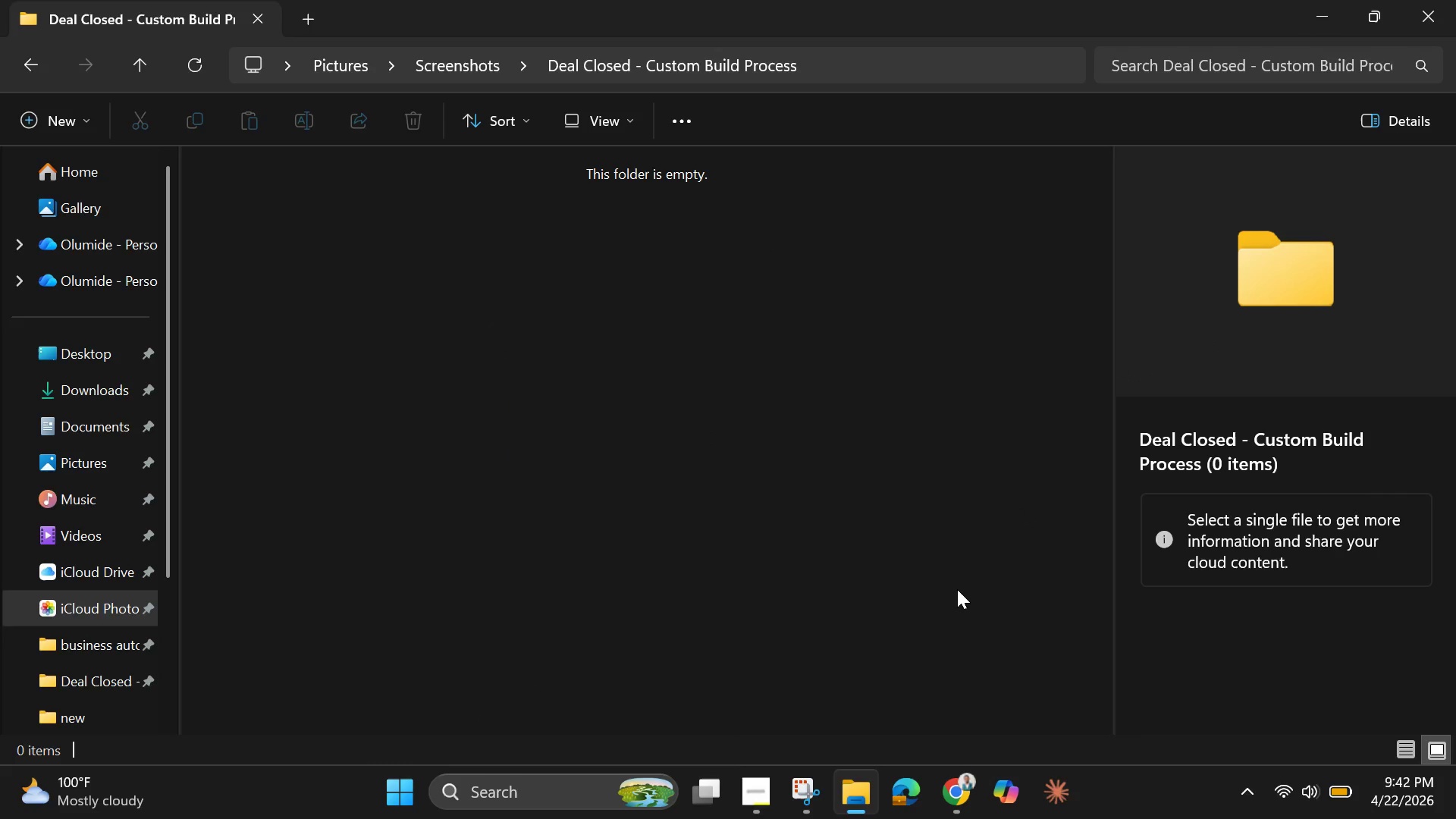 
left_click([1316, 16])
 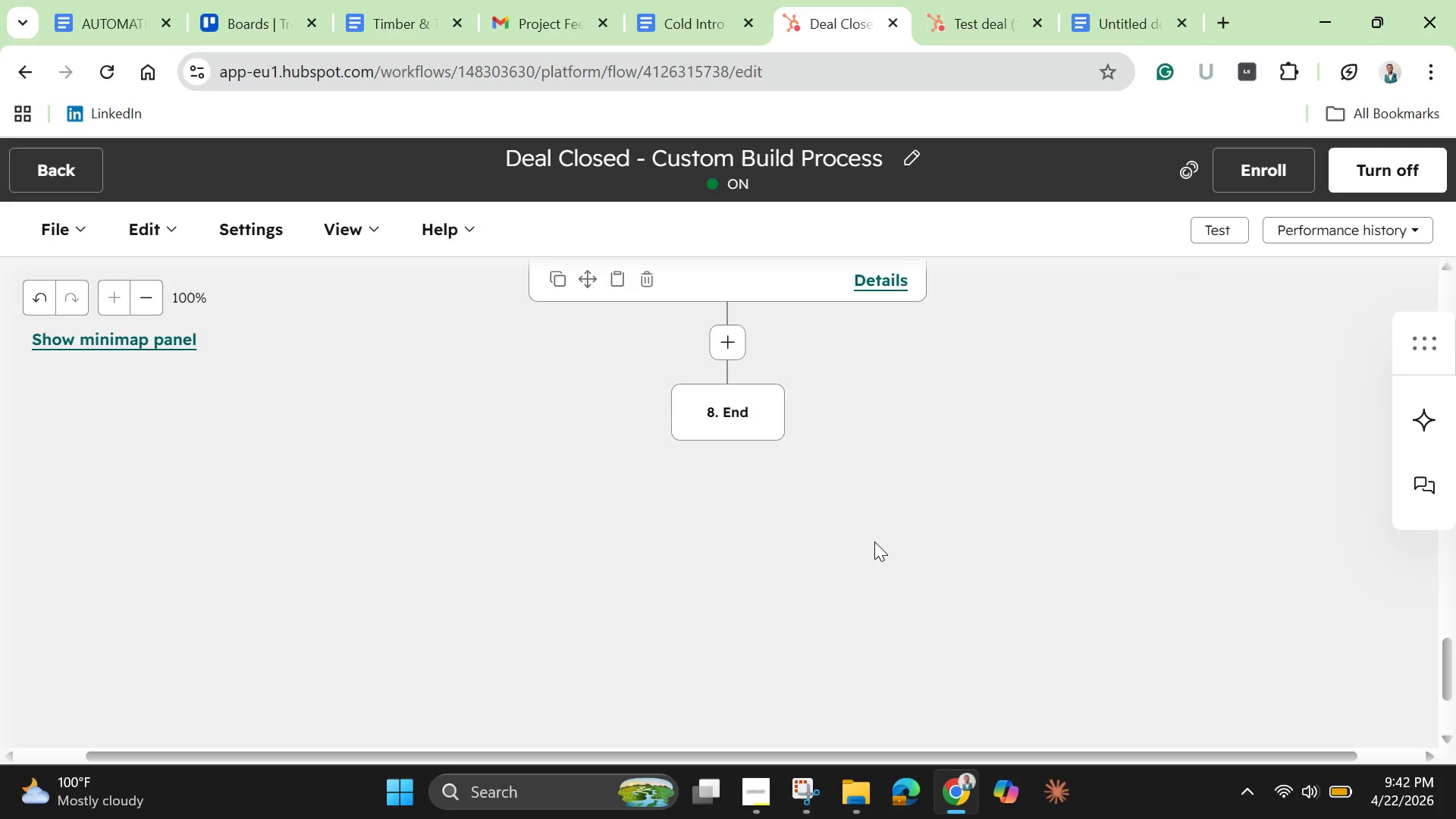 
scroll: coordinate [899, 485], scroll_direction: down, amount: 2.0
 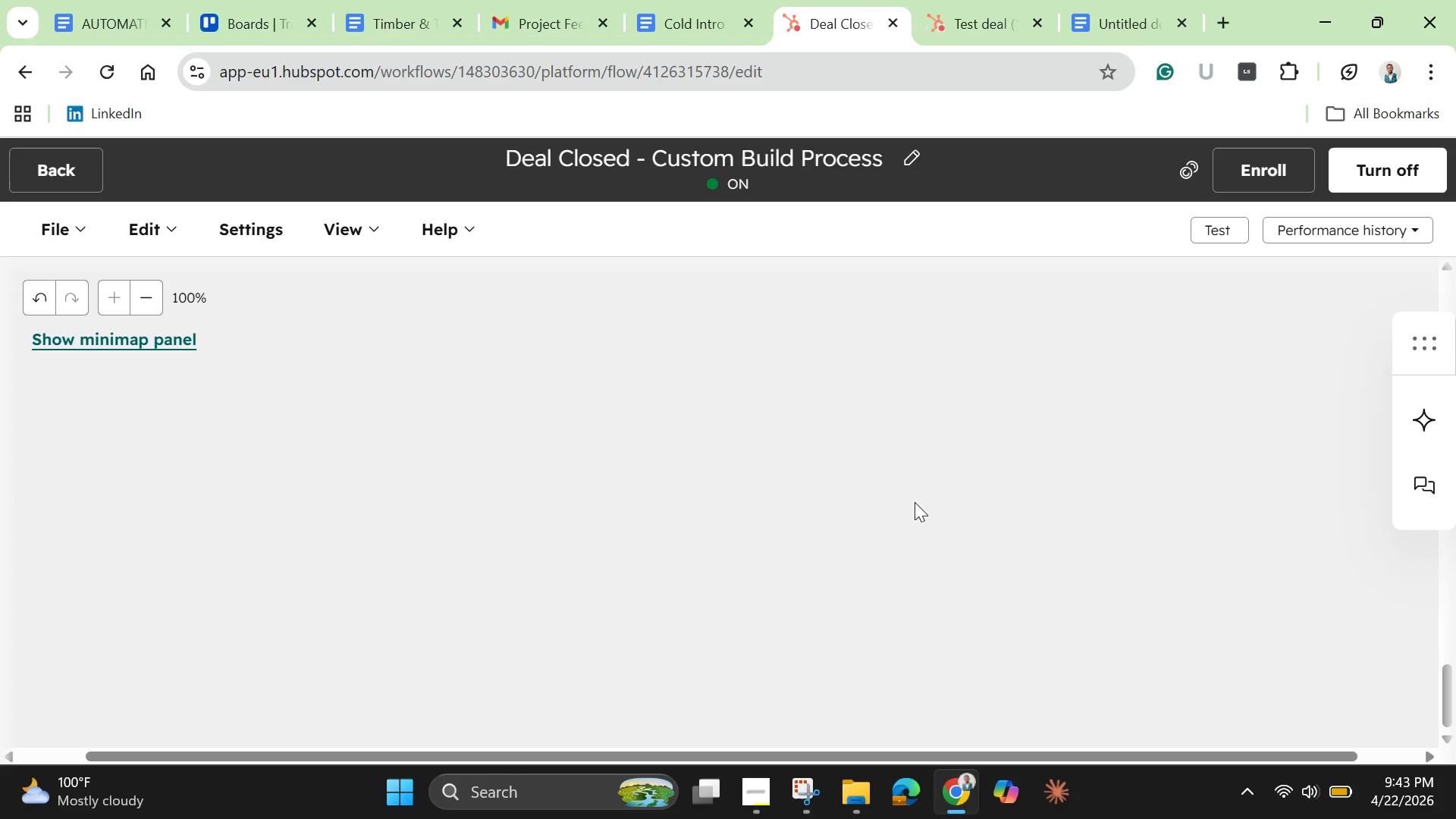 
wait(16.14)
 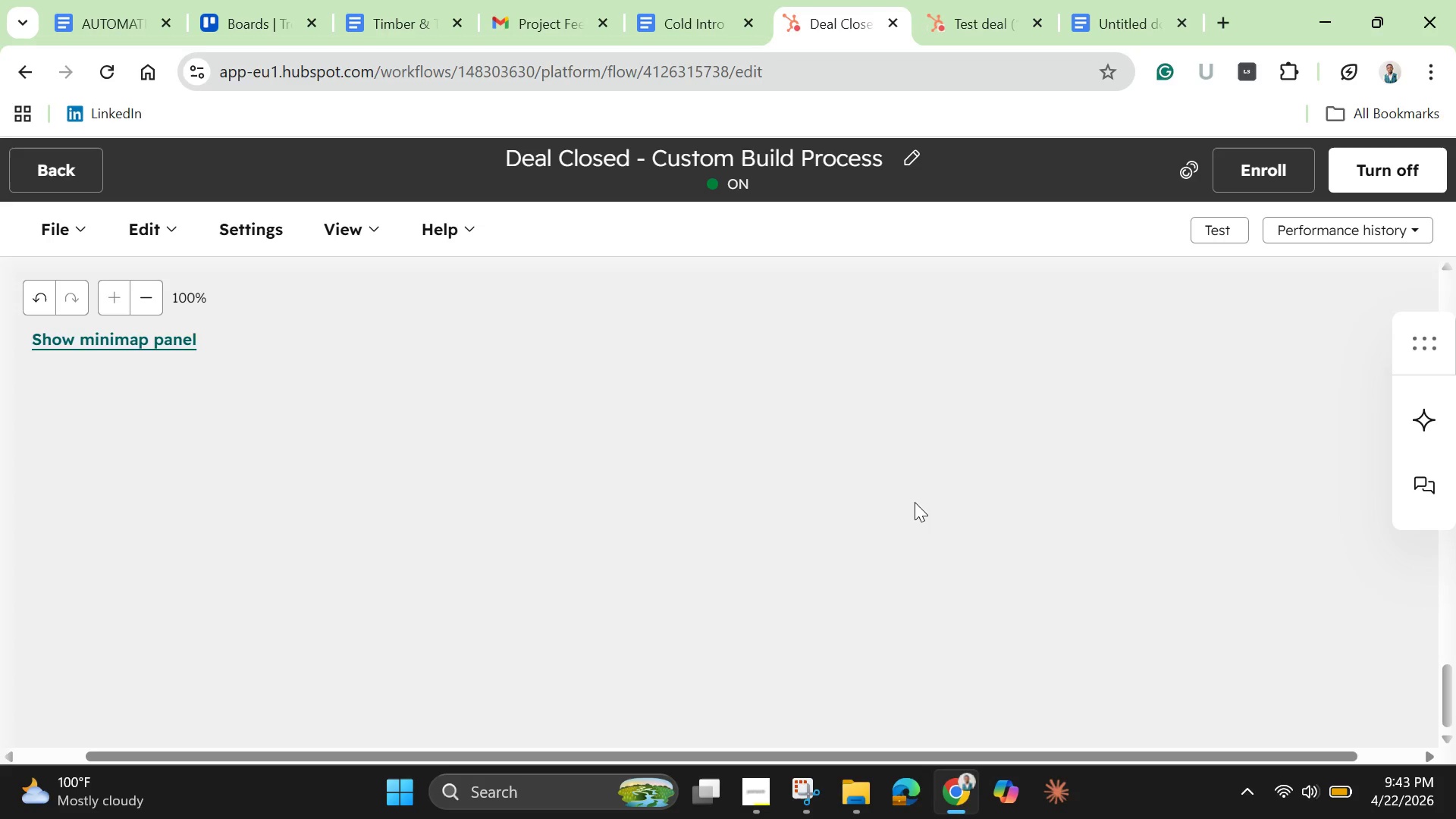 
scroll: coordinate [1059, 431], scroll_direction: up, amount: 25.0
 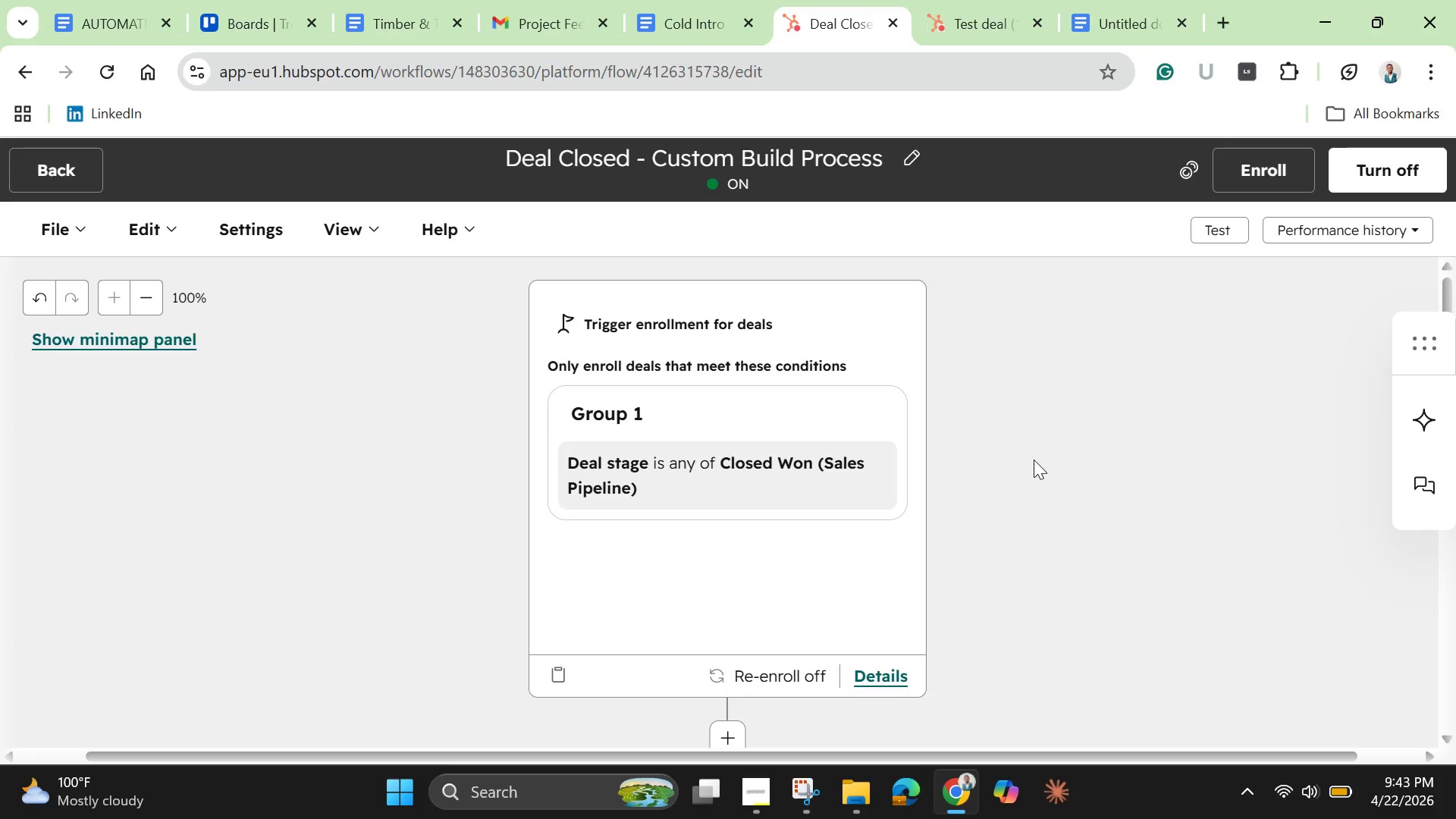 
wait(10.64)
 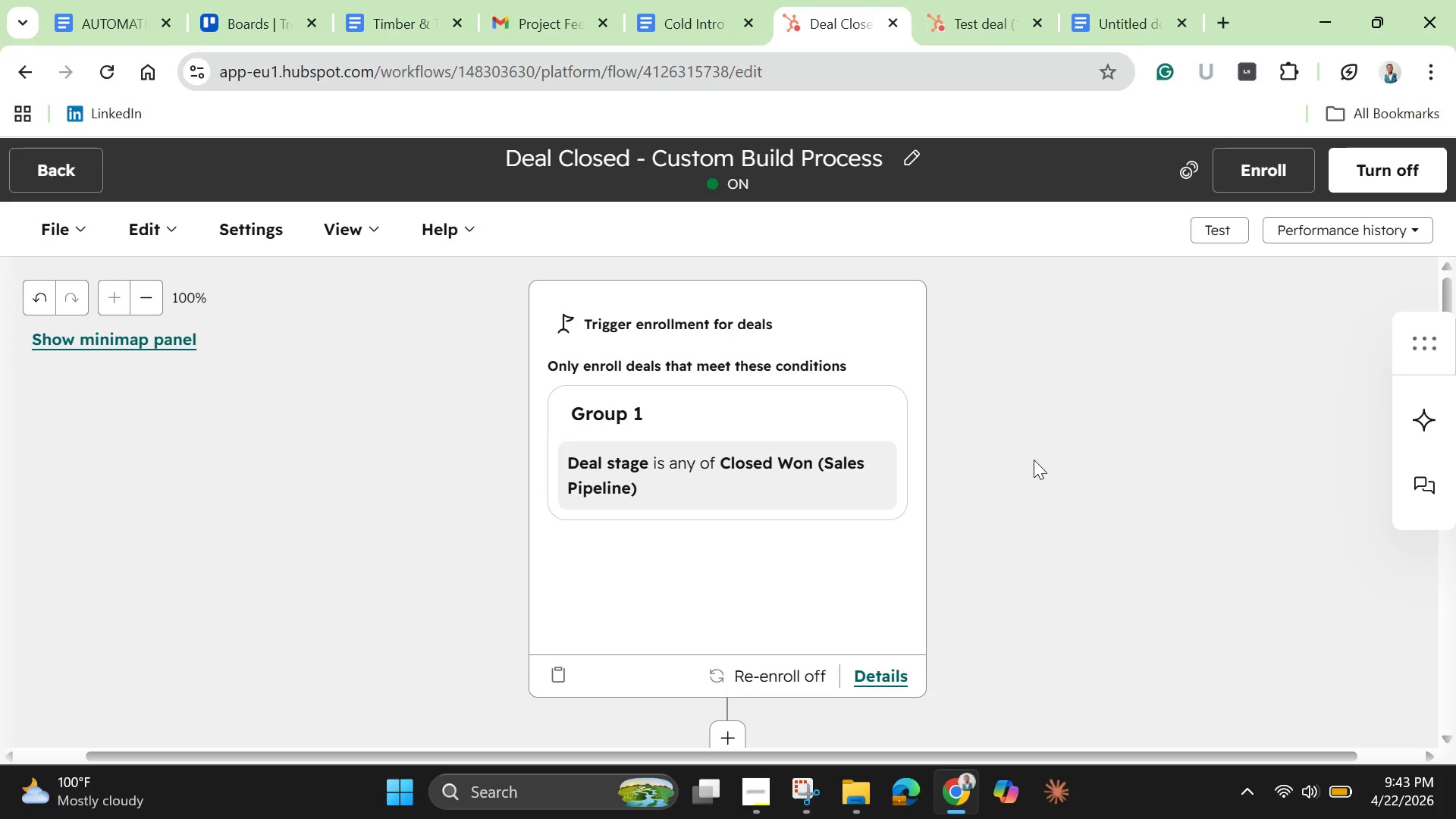 
left_click([957, 21])
 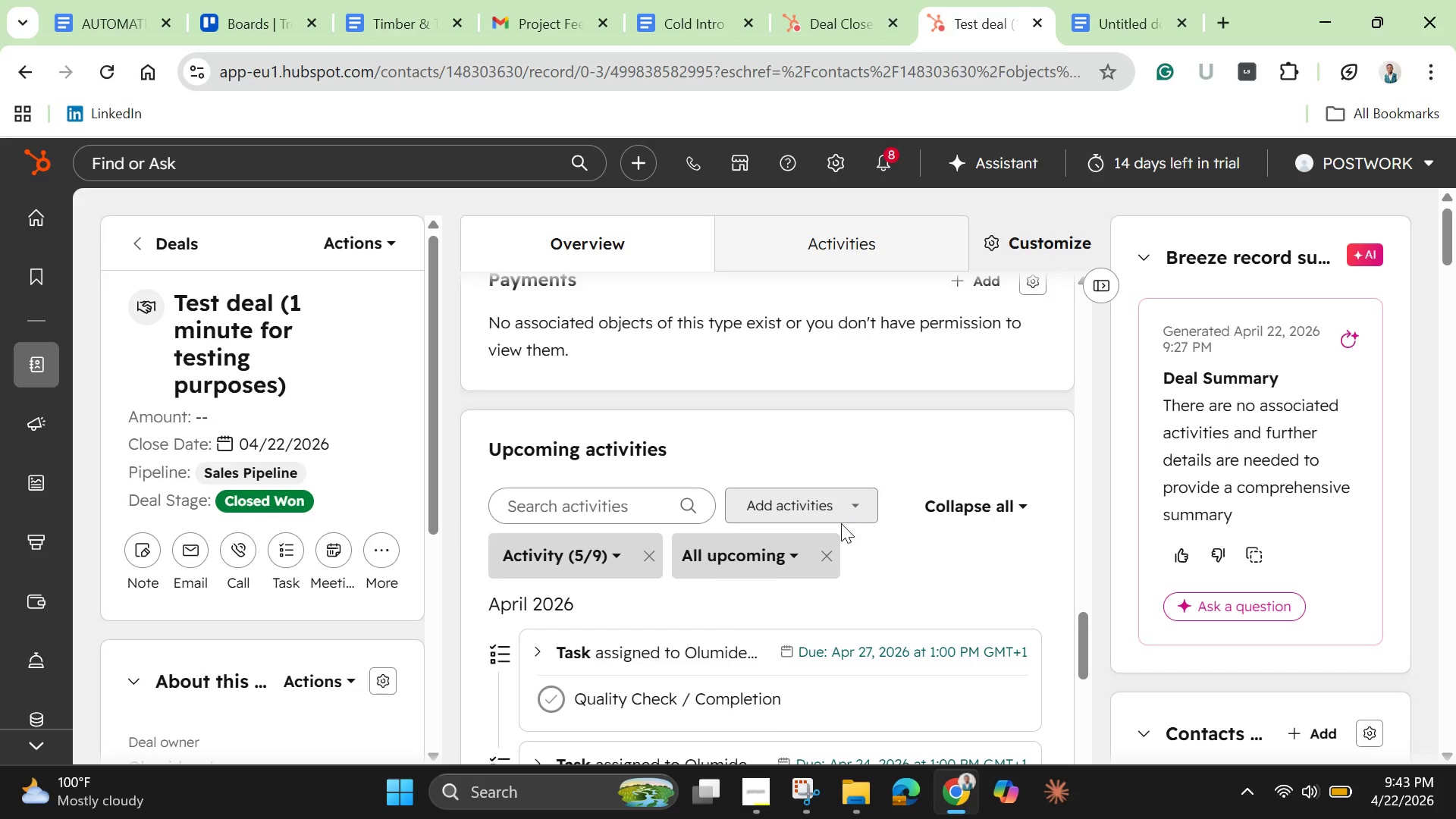 
scroll: coordinate [841, 523], scroll_direction: down, amount: 1.0
 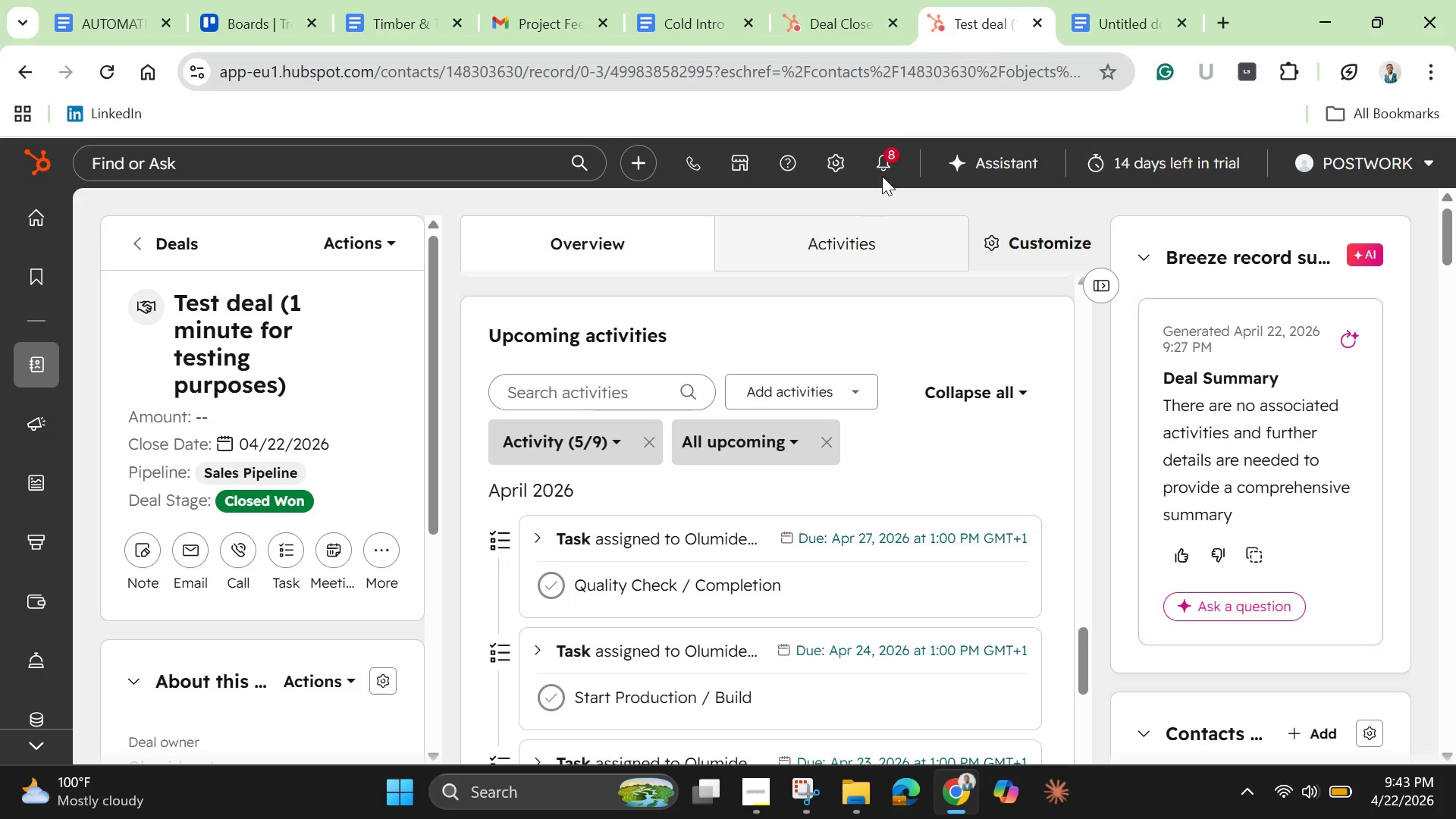 
left_click([899, 157])
 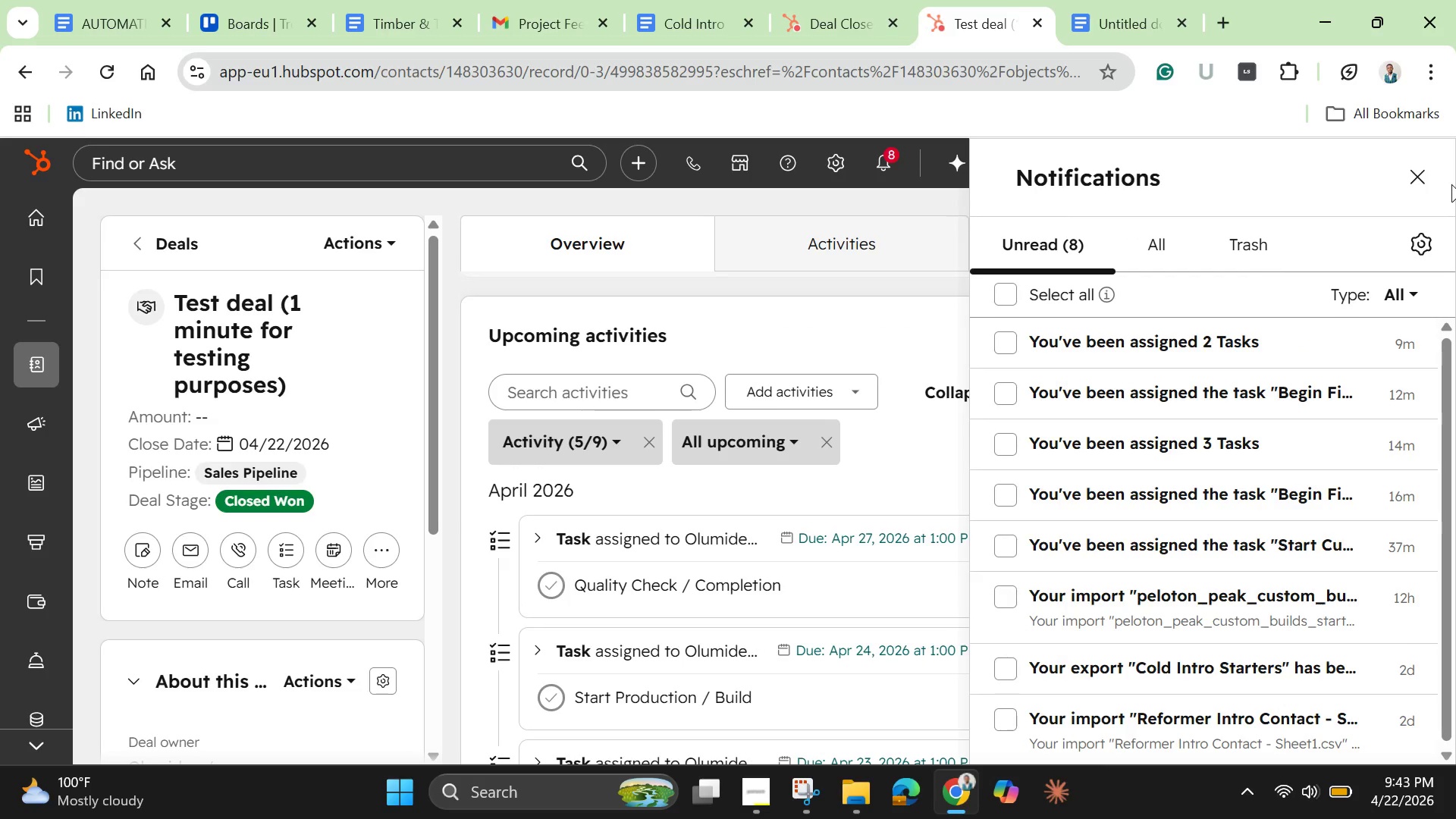 
left_click([1423, 180])
 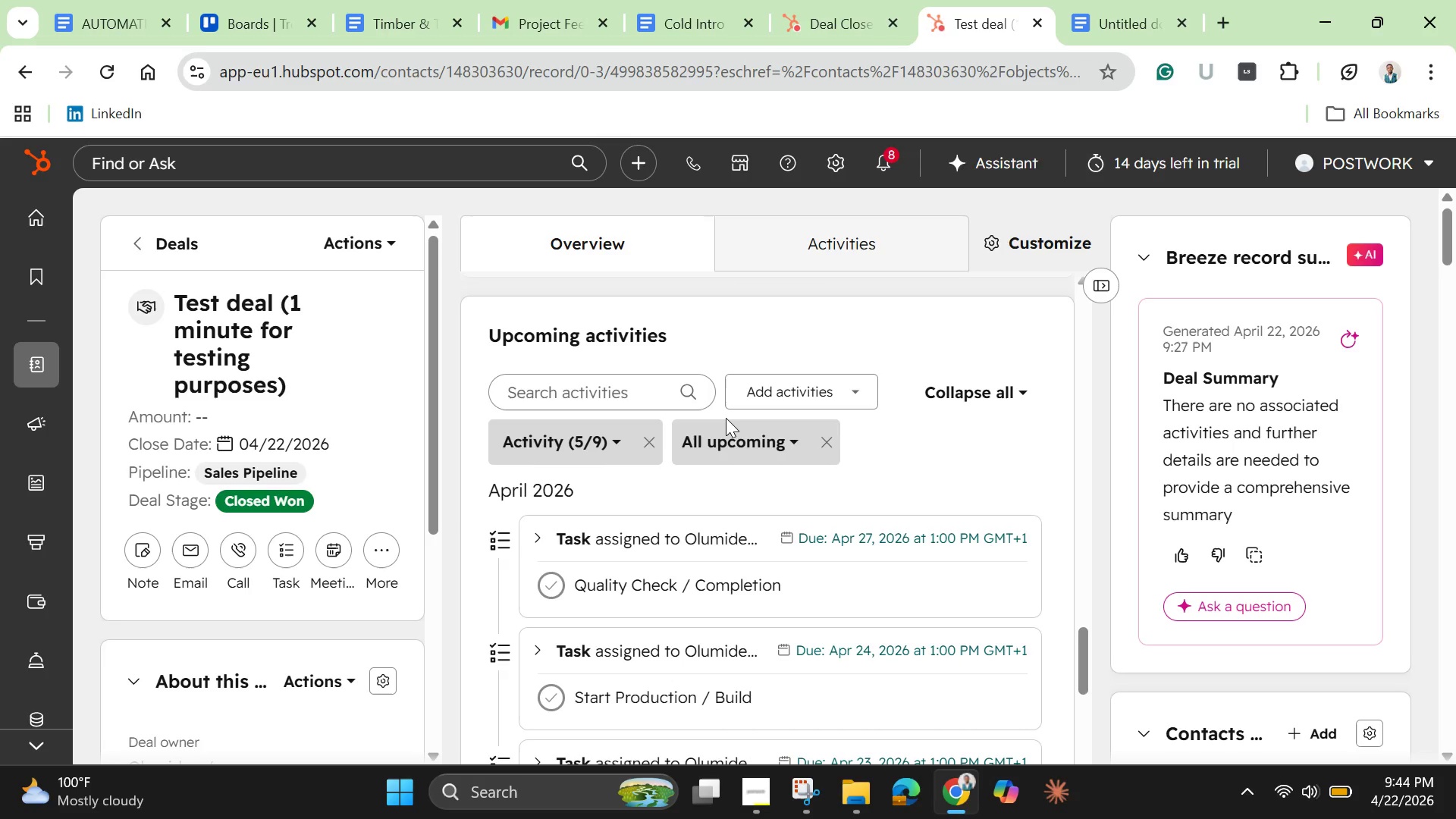 
wait(39.17)
 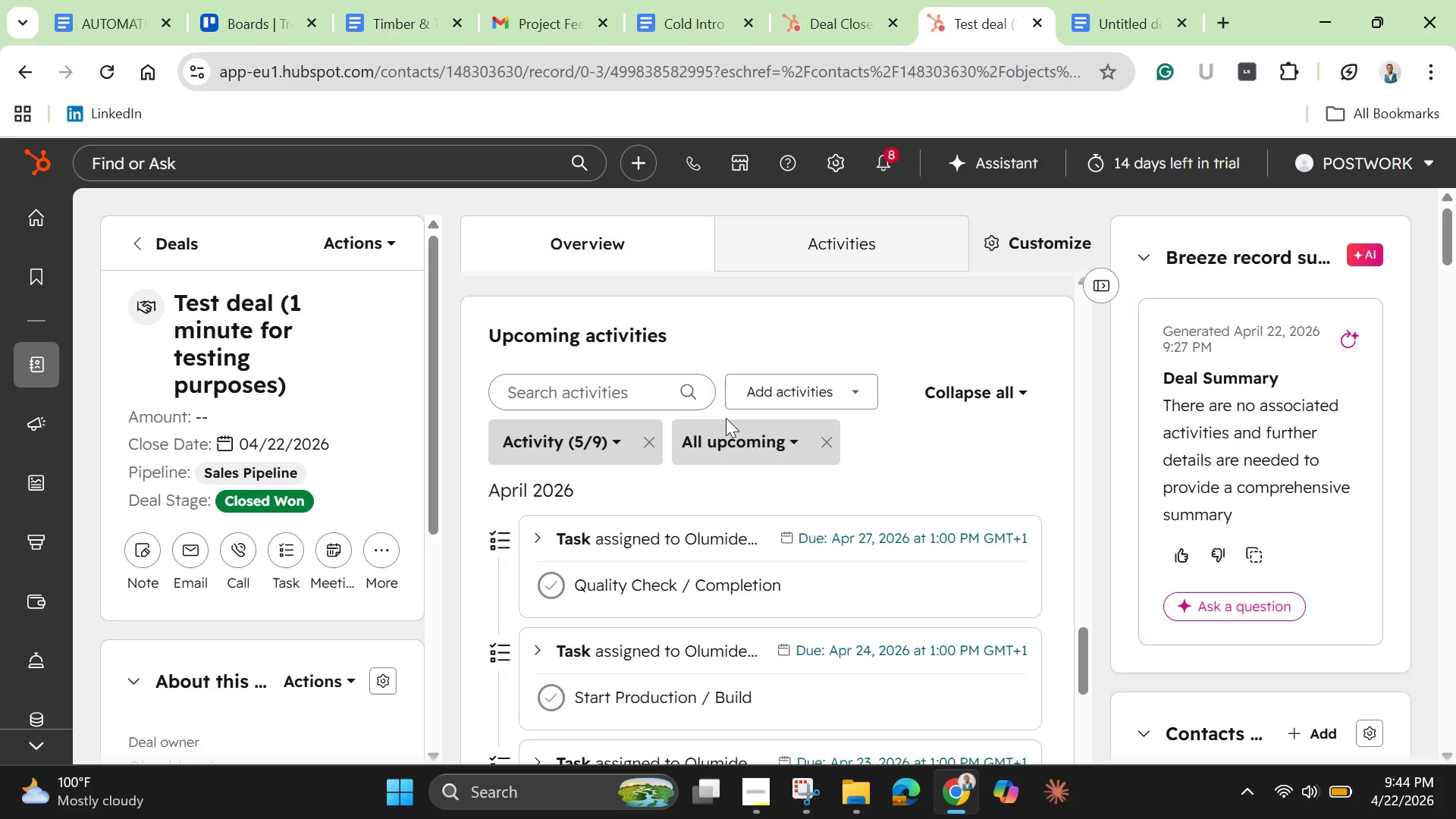 
left_click([834, 27])
 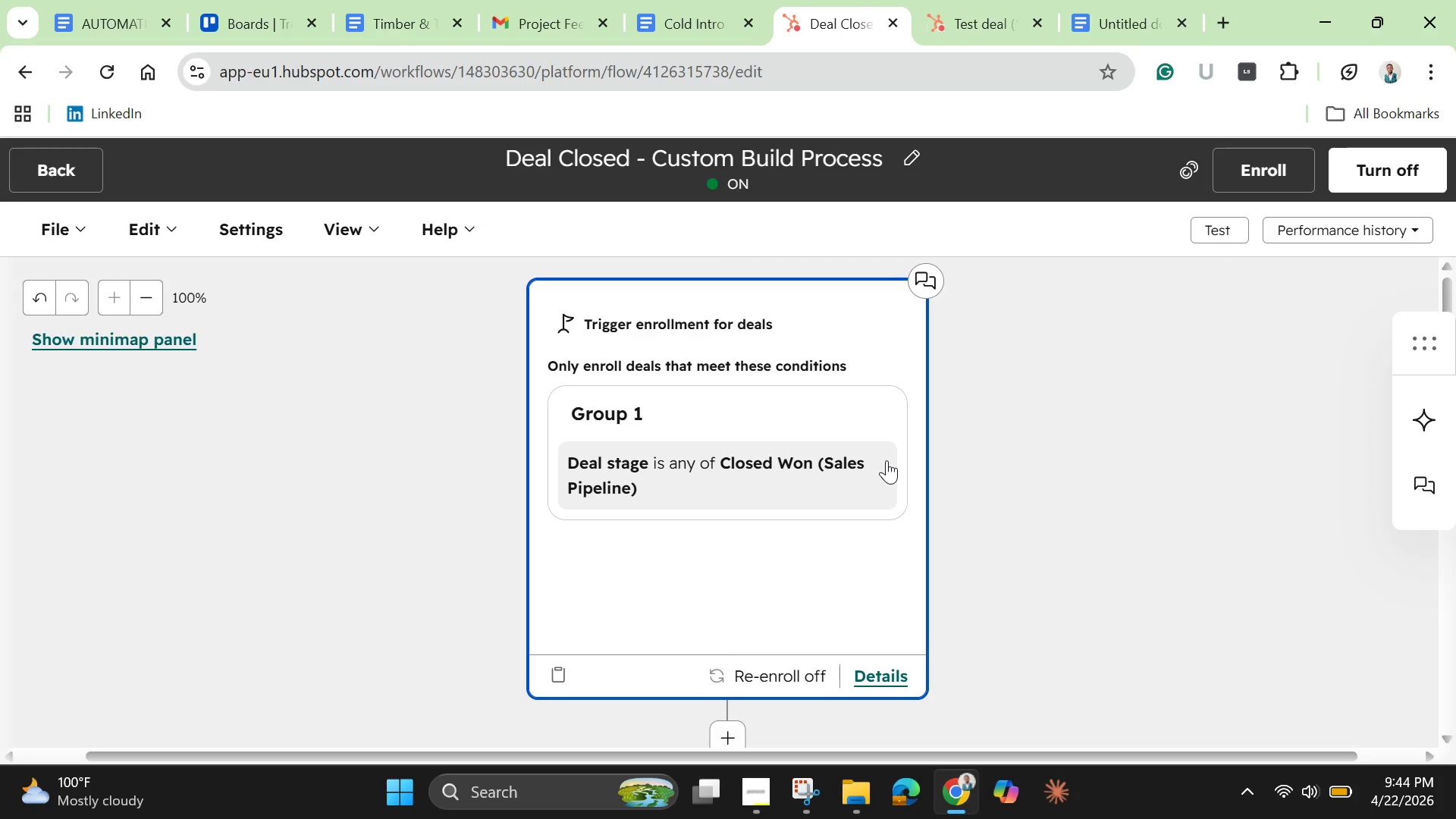 
wait(22.3)
 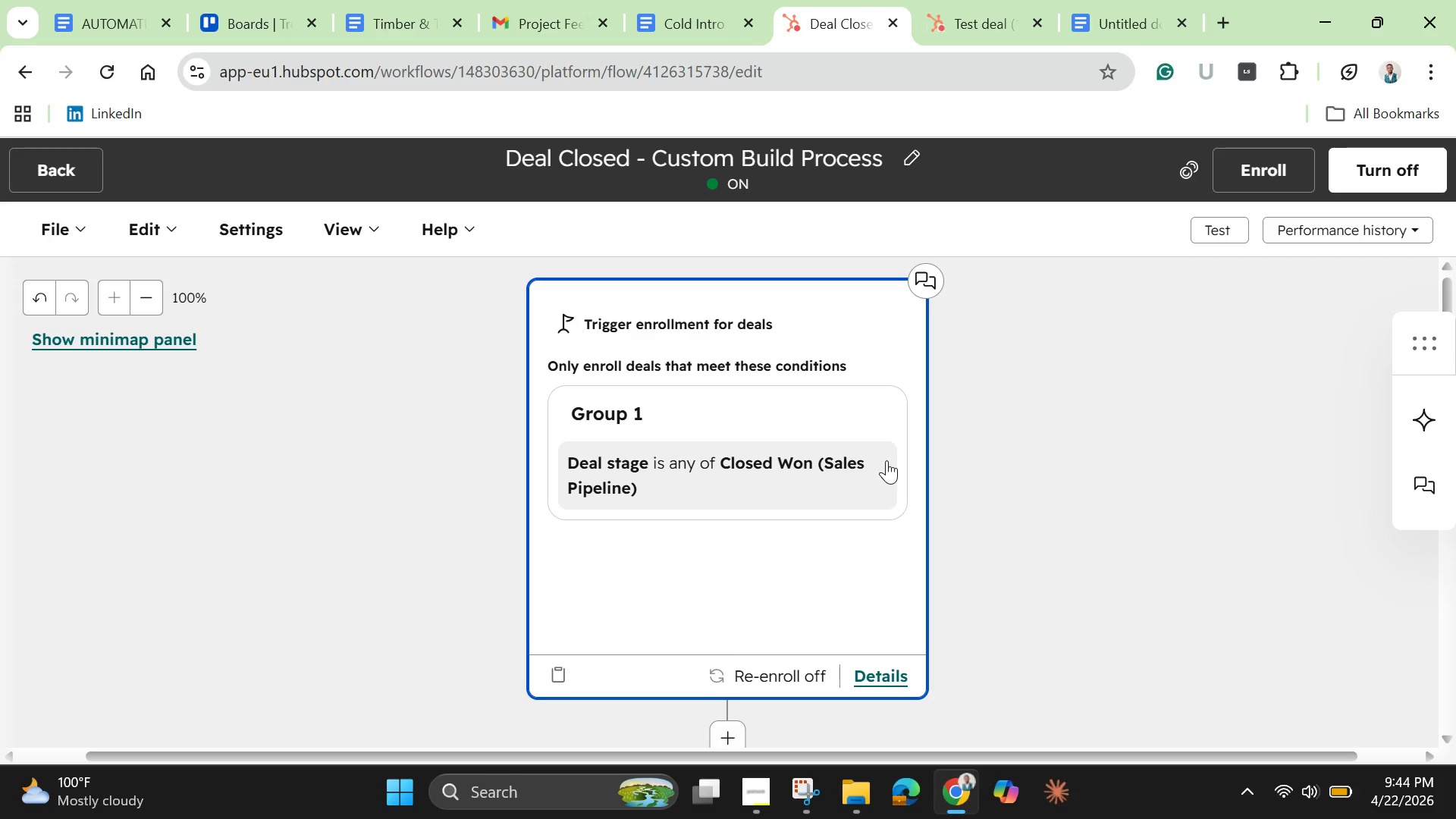 
left_click([812, 790])
 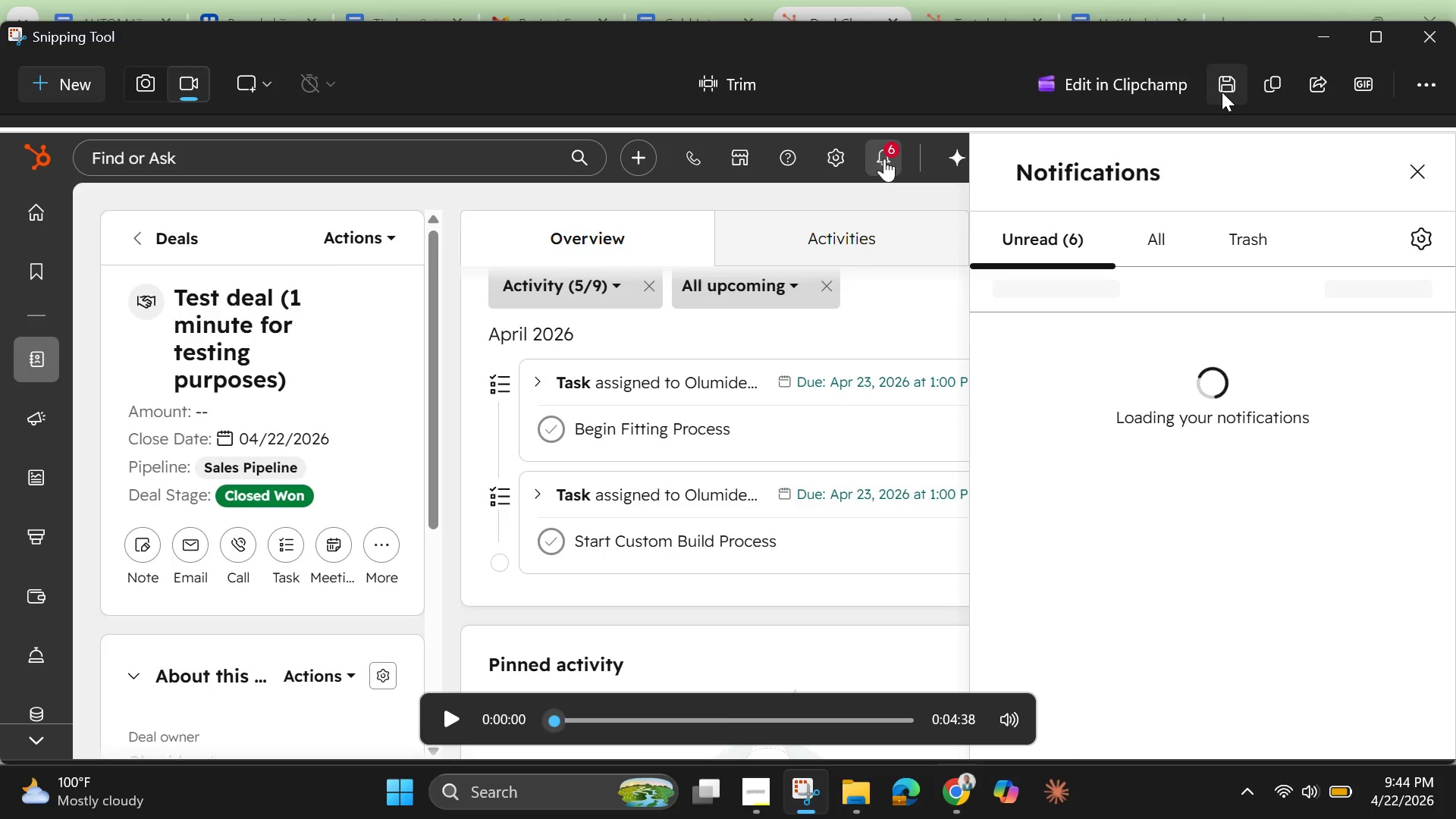 
wait(10.36)
 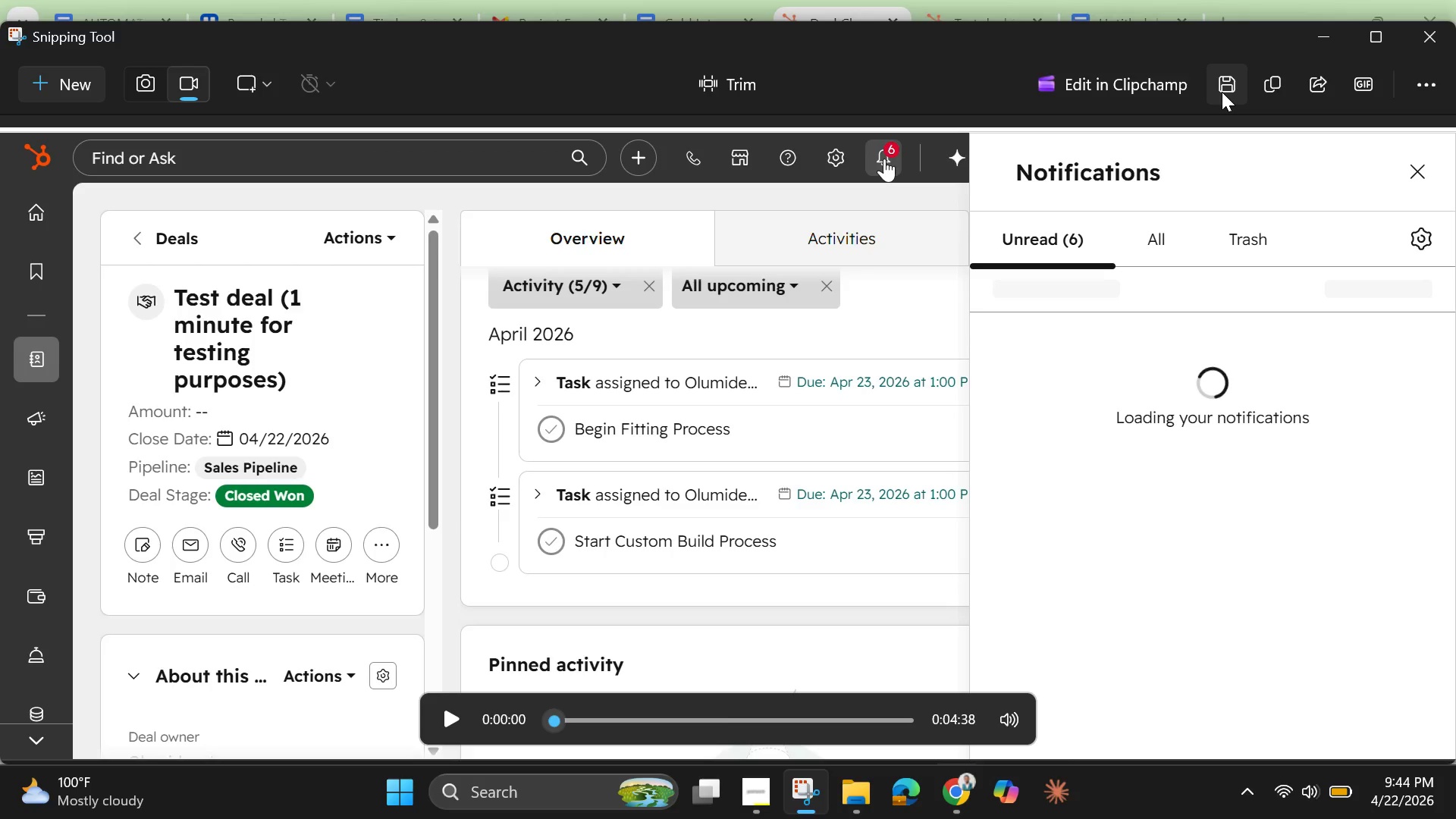 
key(Backspace)
 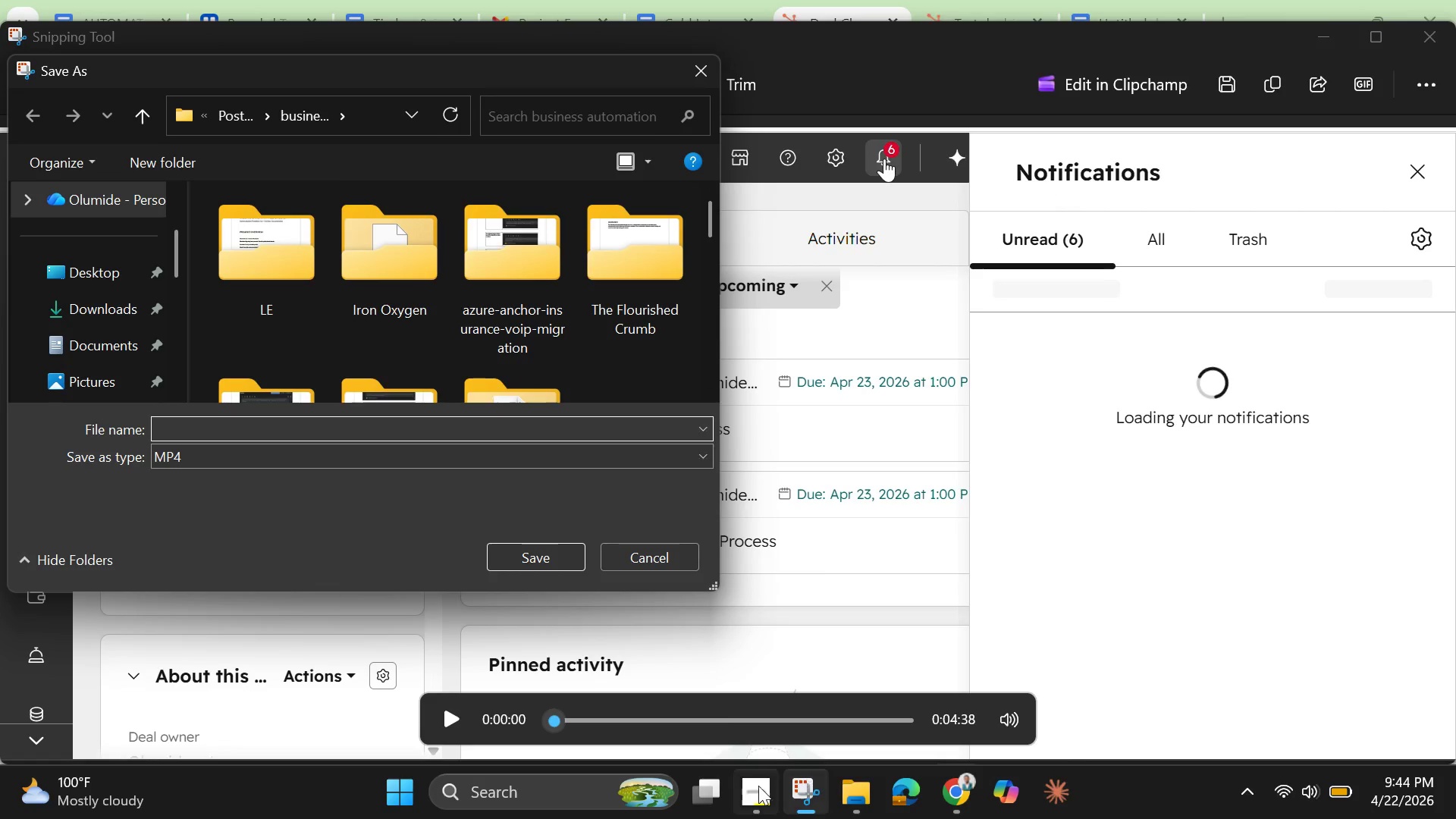 
left_click([742, 792])